 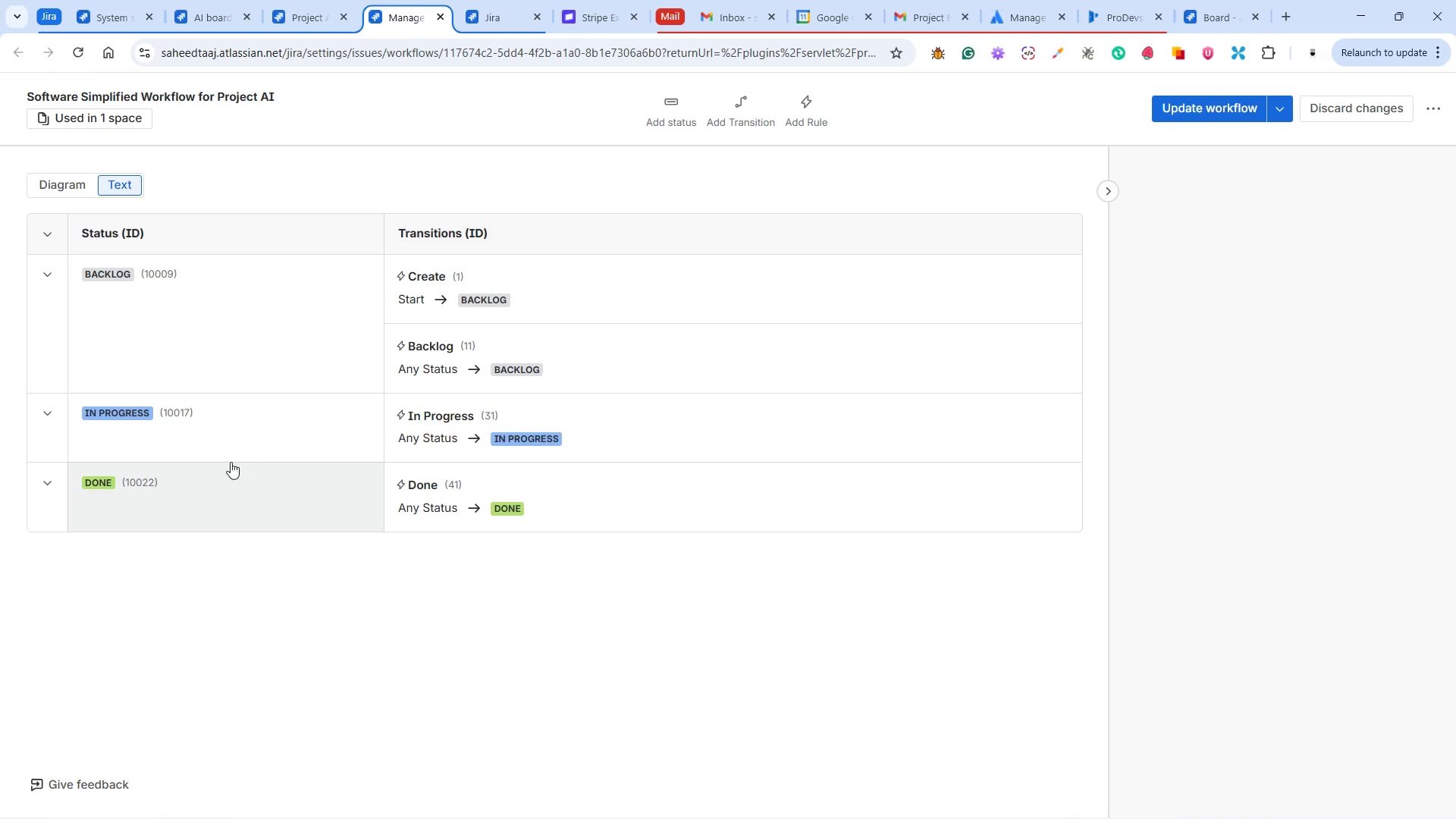 
left_click([1013, 800])
 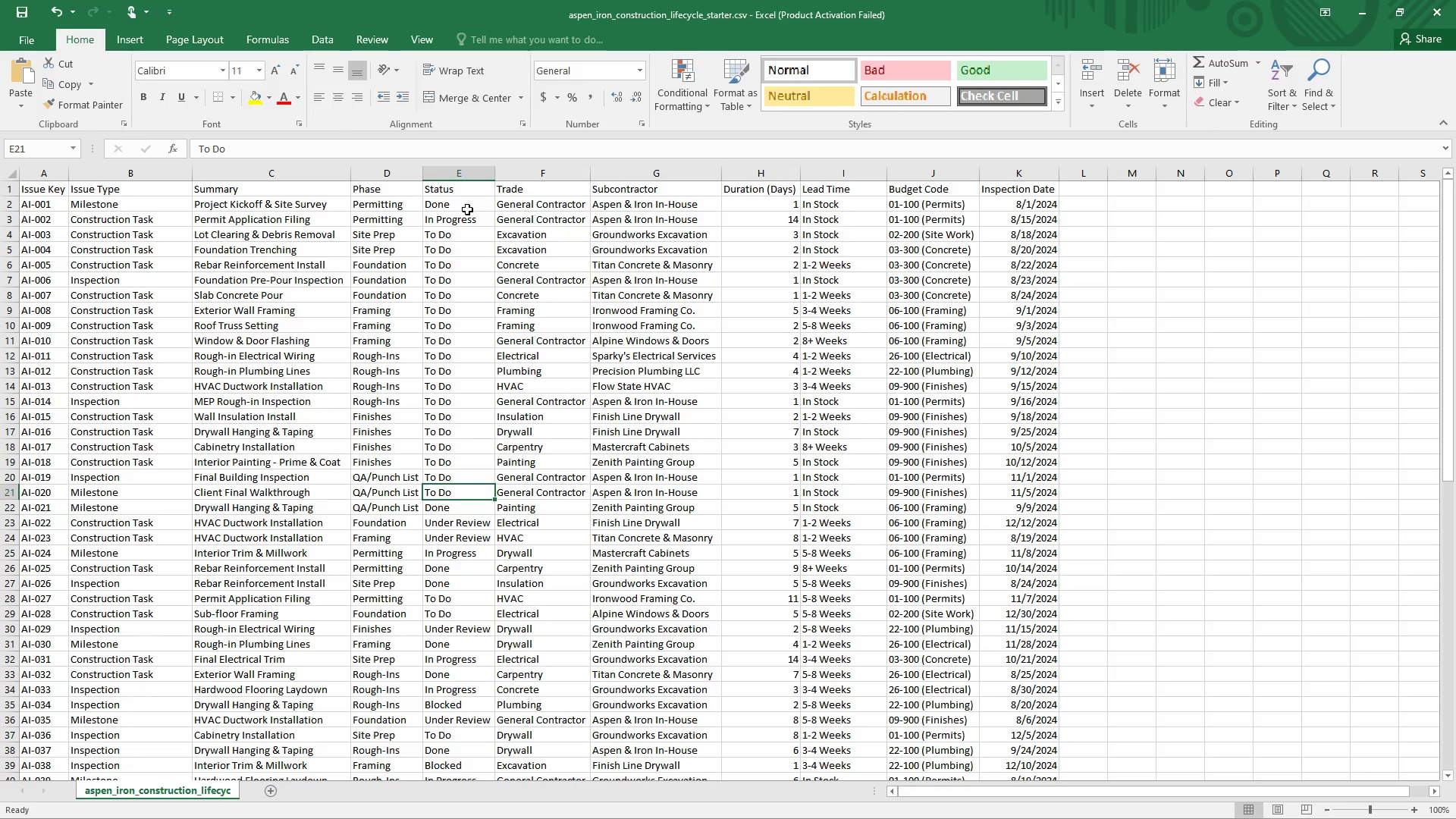 
wait(11.0)
 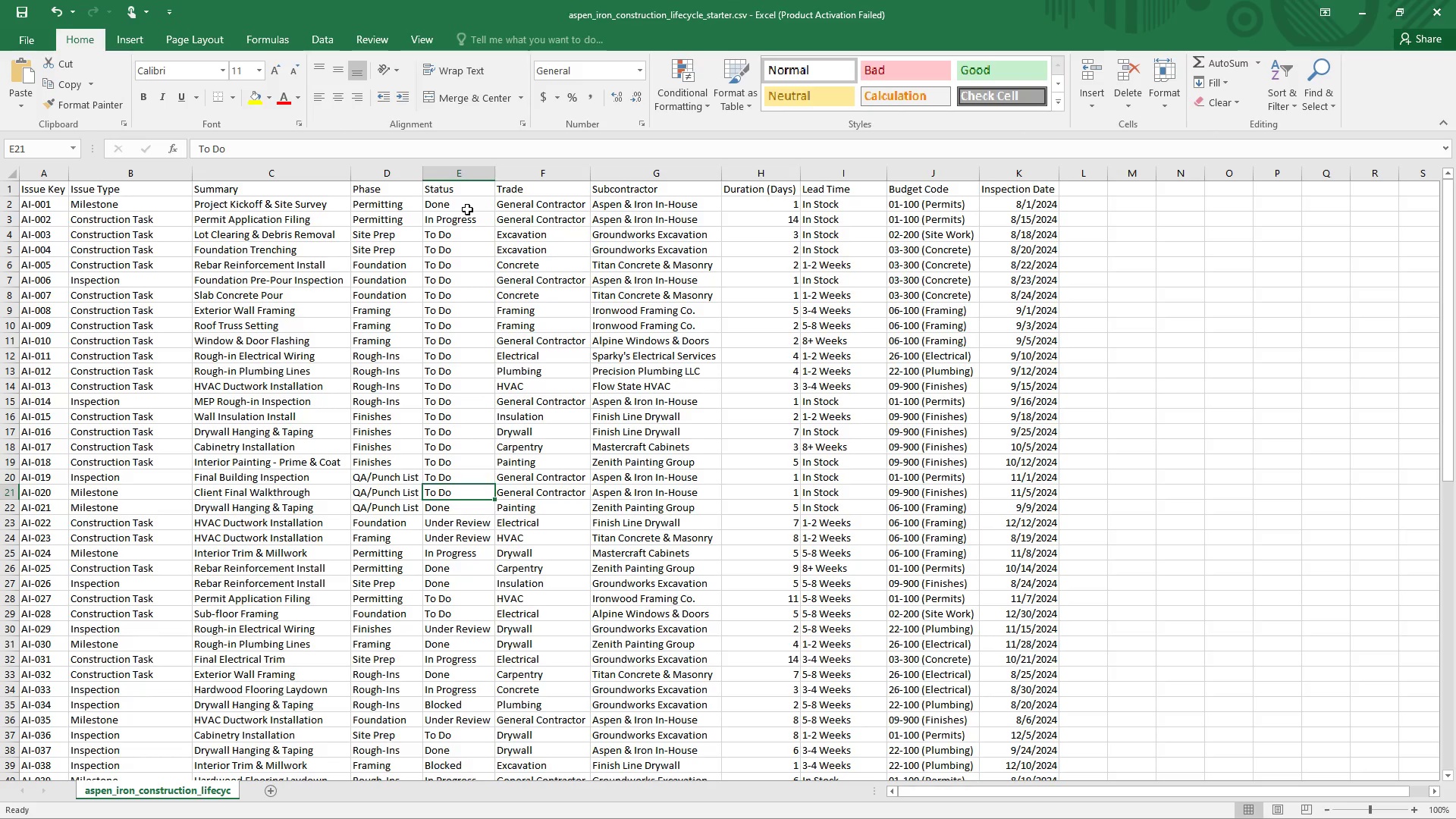 
left_click([457, 216])
 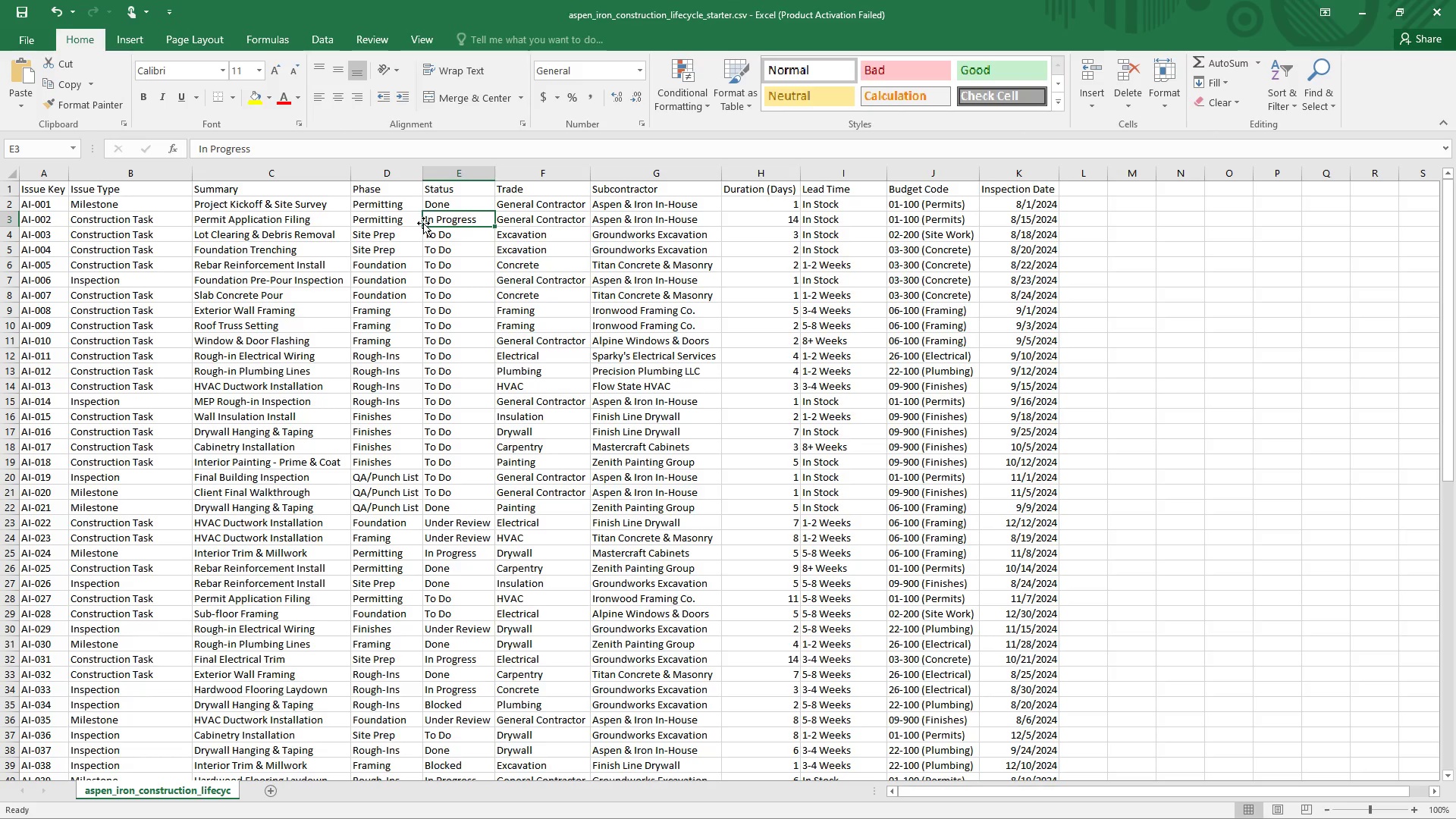 
wait(26.62)
 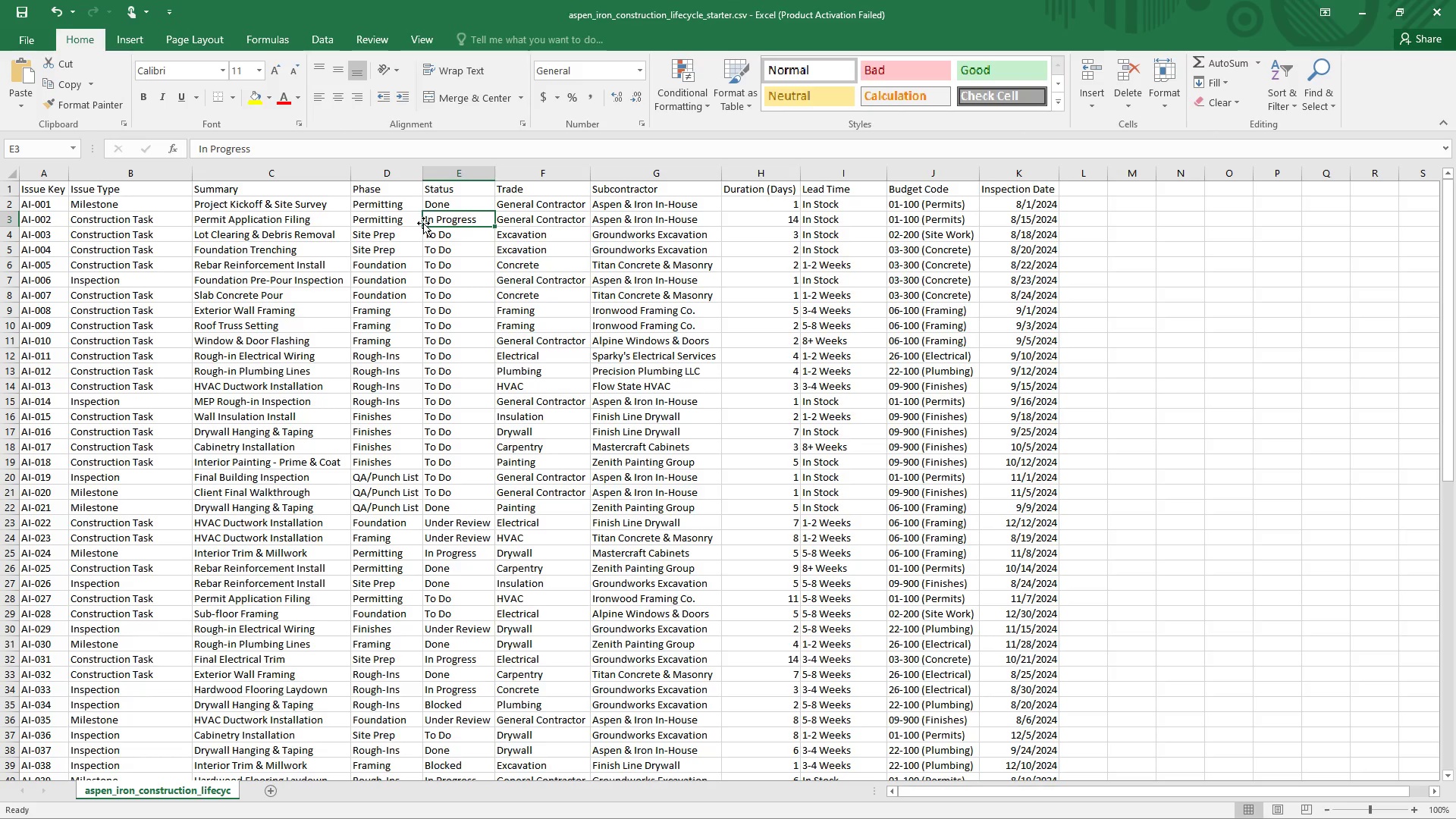 
left_click([989, 803])
 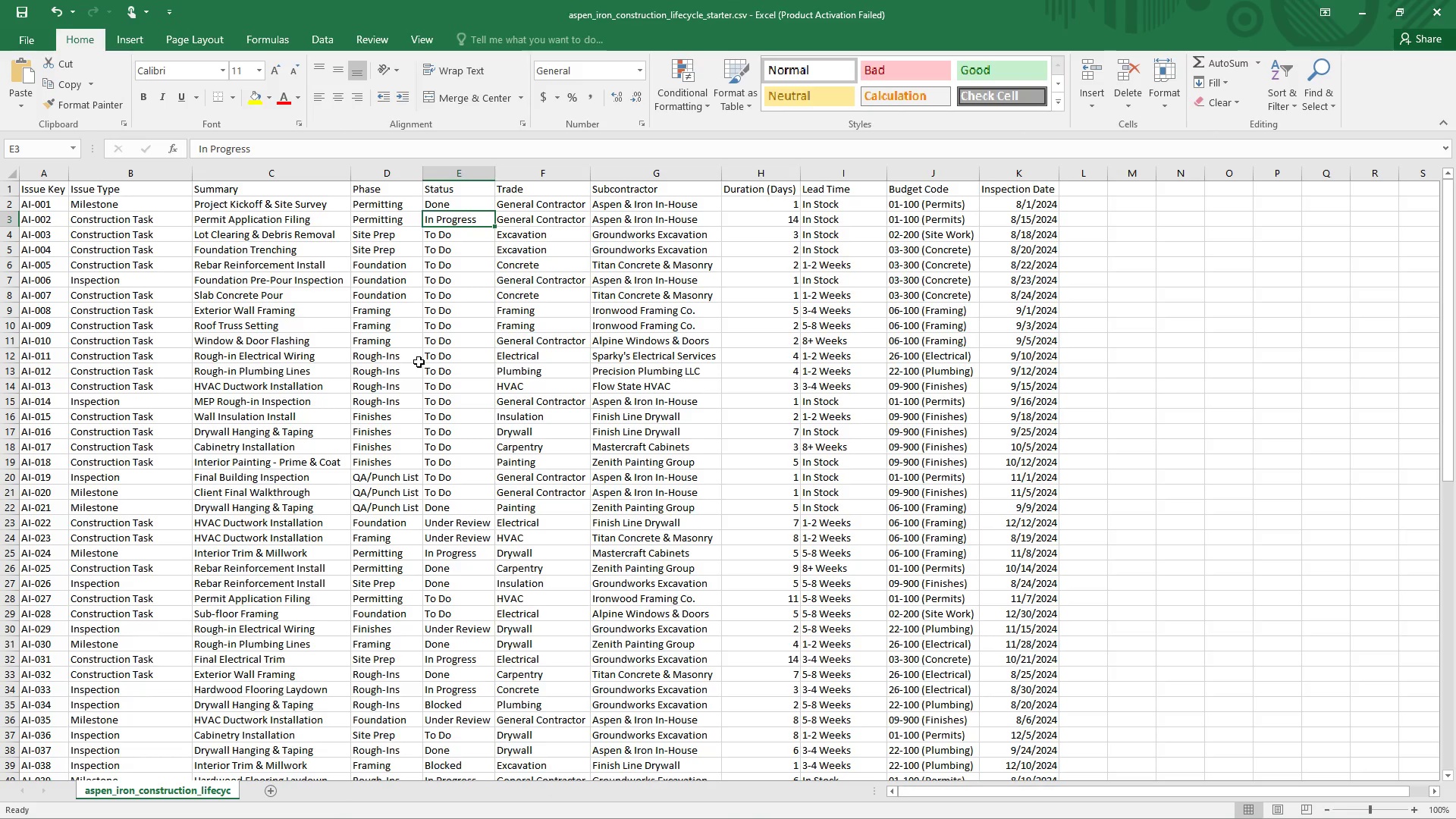 
wait(234.78)
 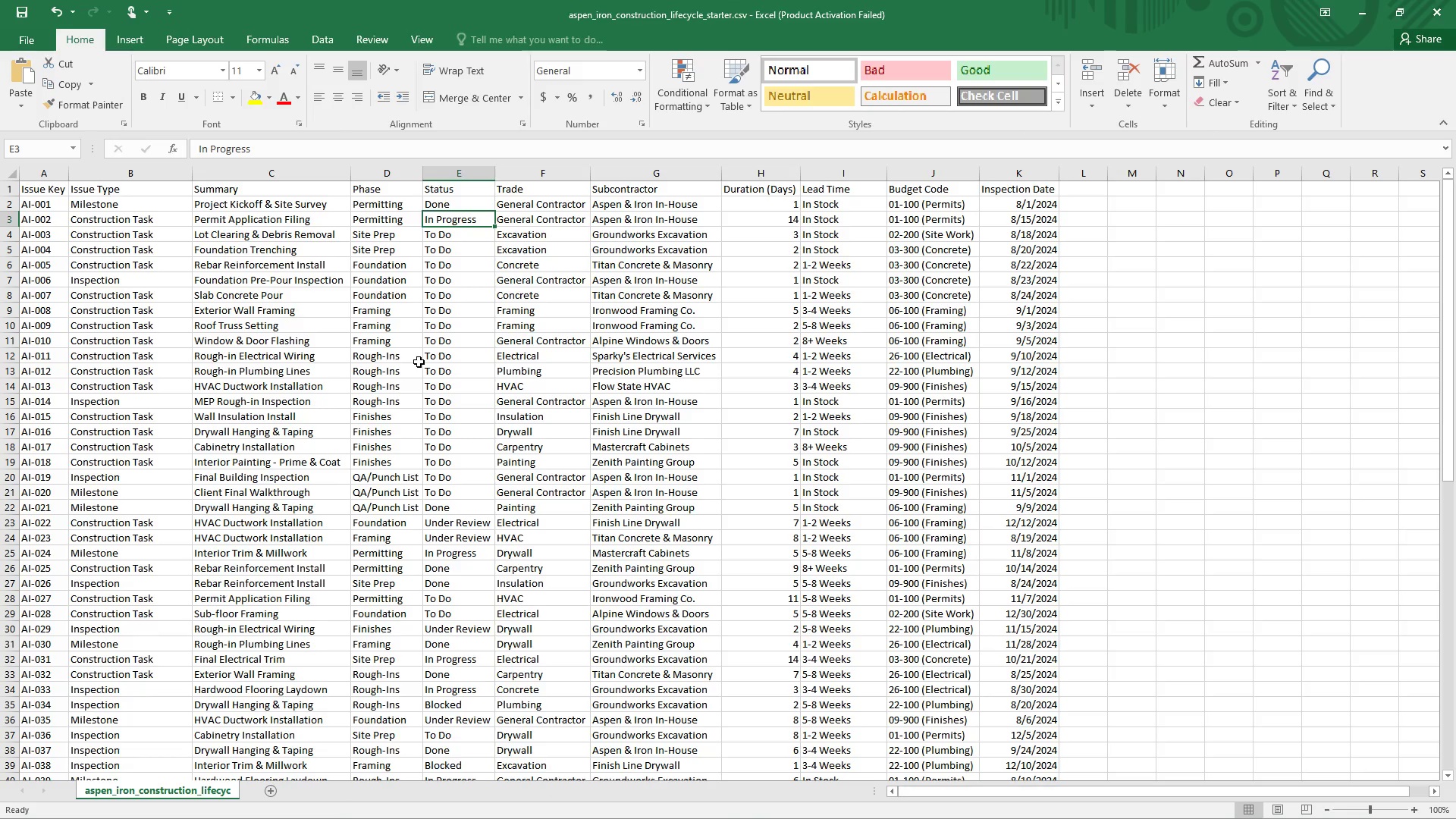 
left_click([146, 209])
 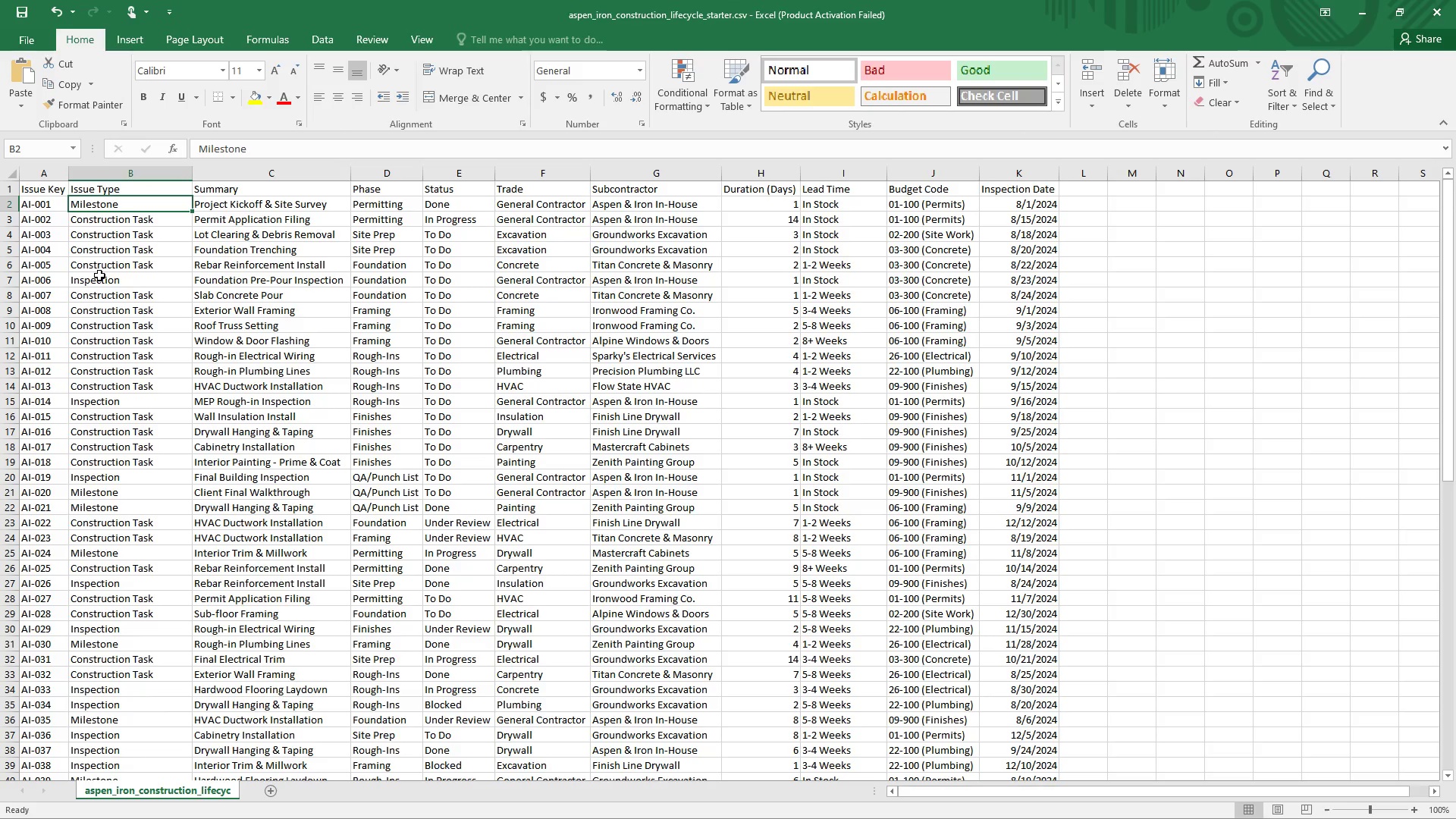 
wait(345.42)
 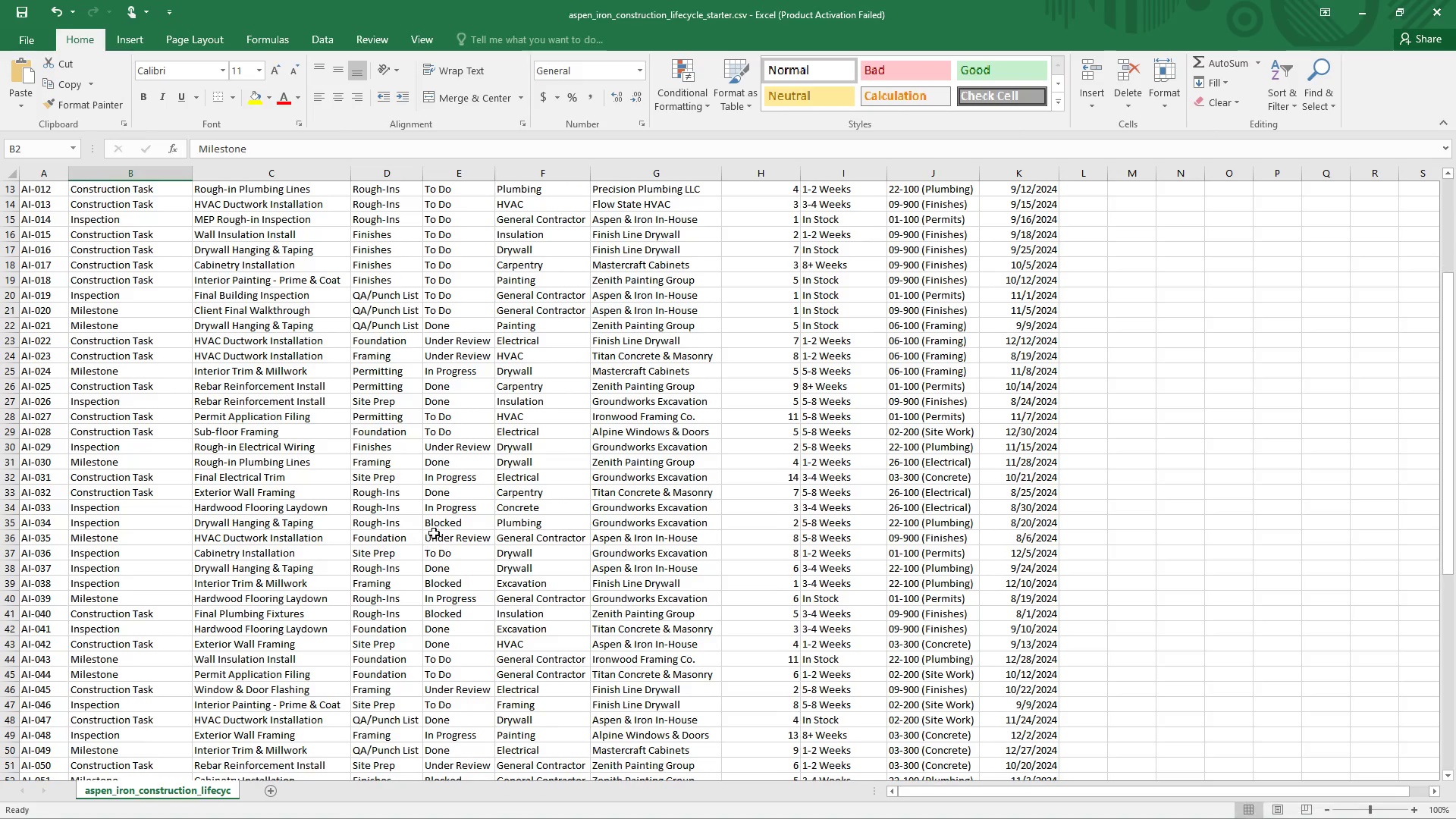 
left_click([449, 525])
 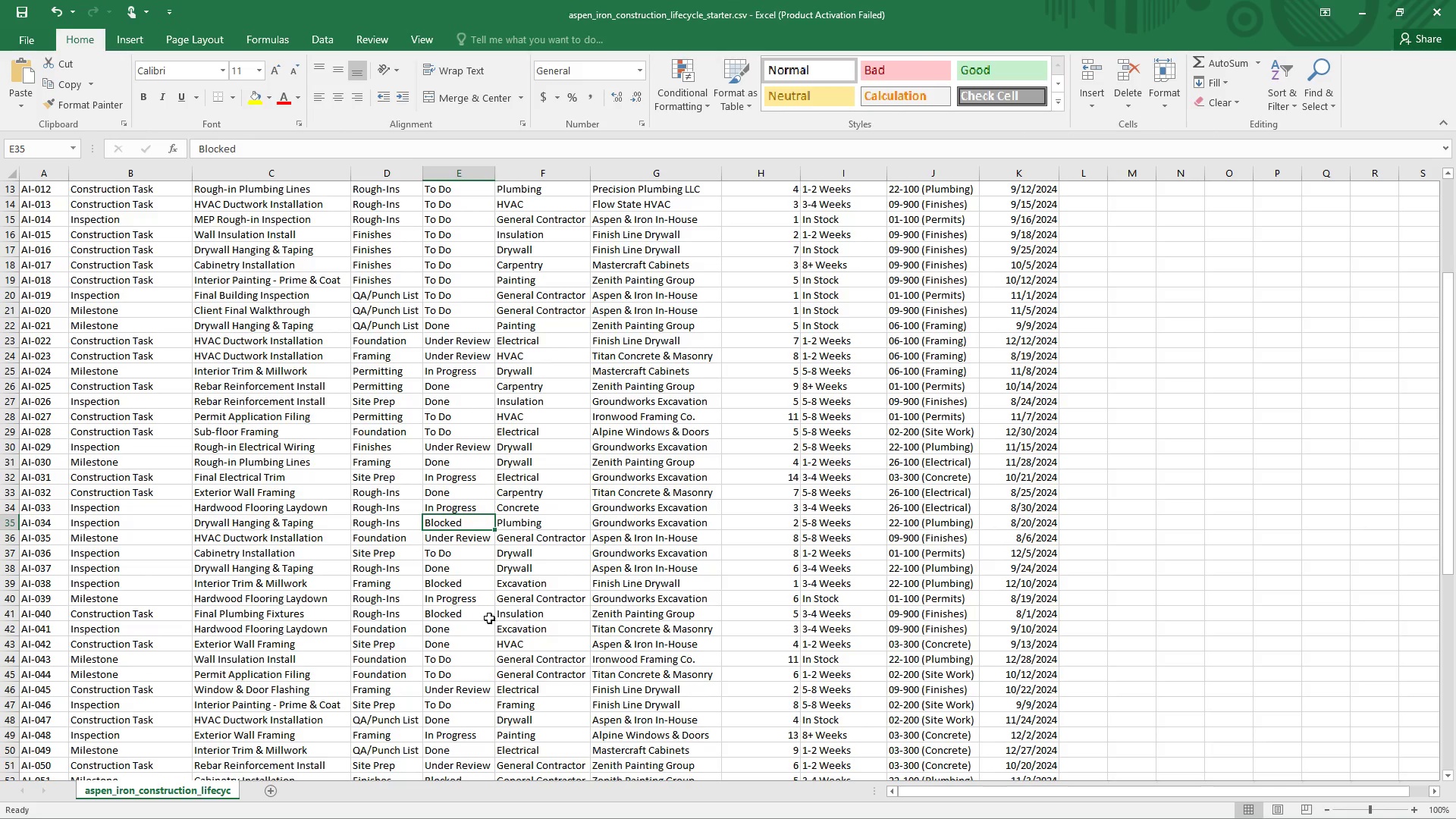 
scroll: coordinate [390, 517], scroll_direction: down, amount: 4.0
 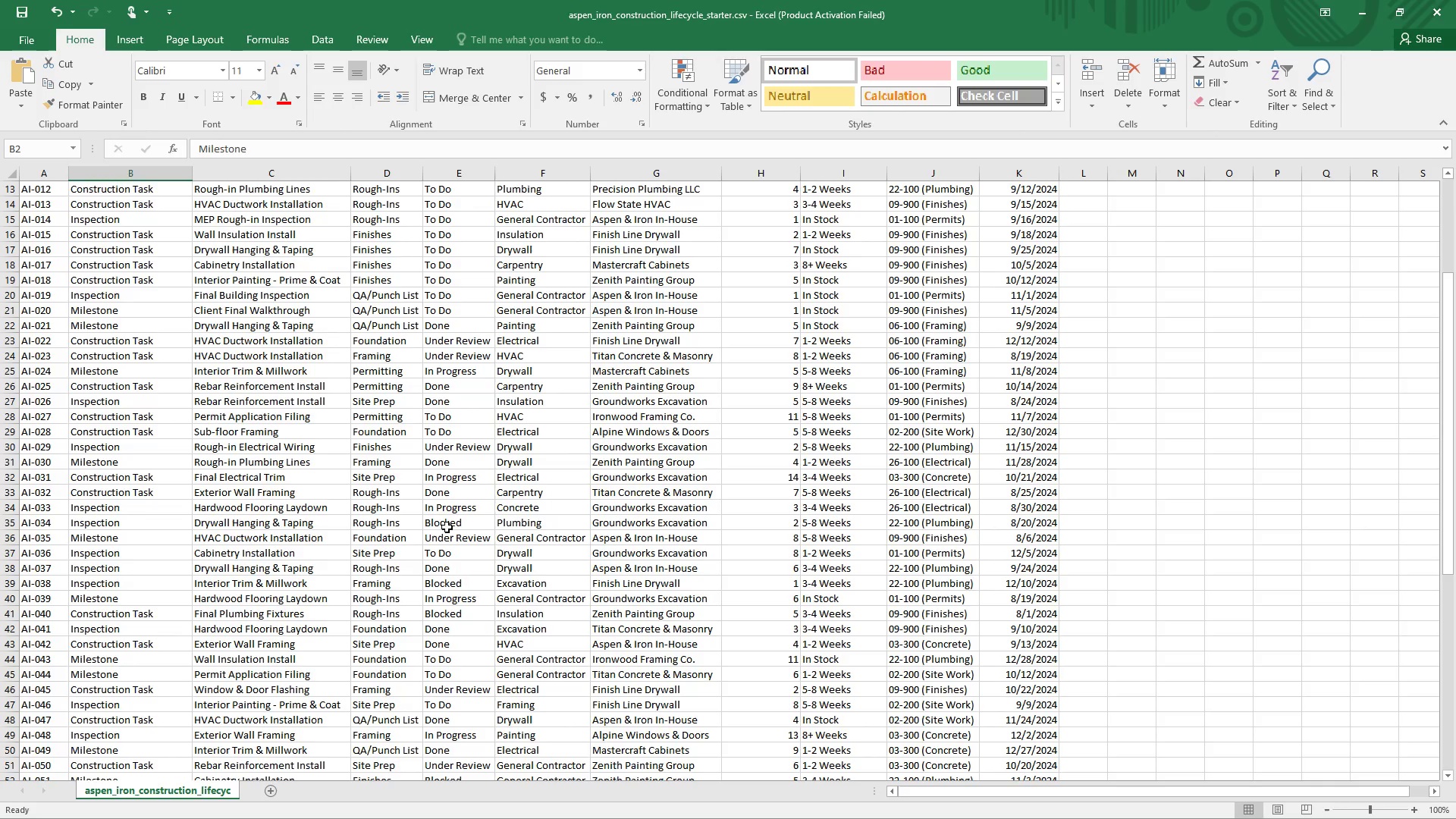 
scroll: coordinate [444, 616], scroll_direction: up, amount: 11.0
 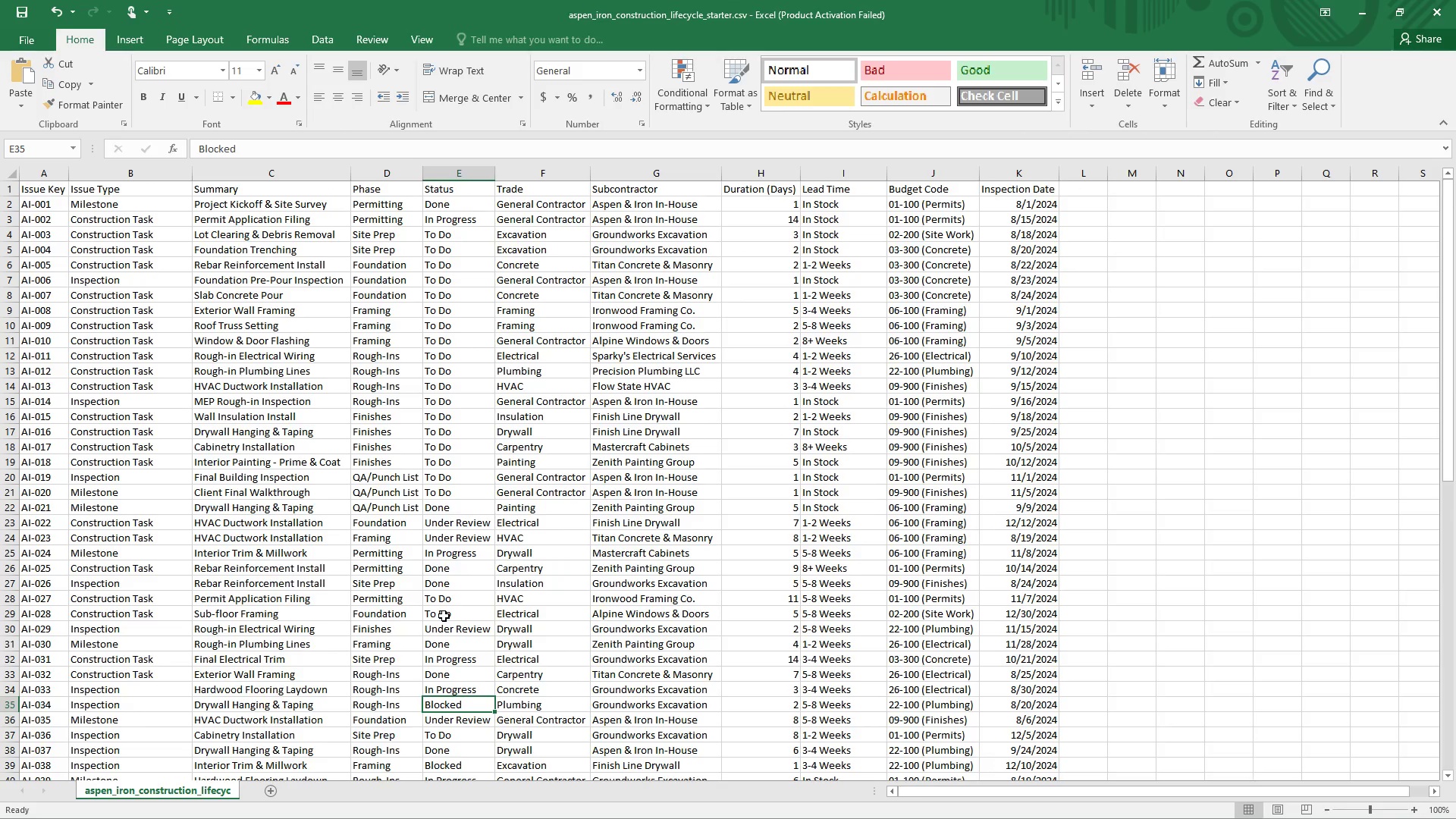 
scroll: coordinate [455, 634], scroll_direction: down, amount: 11.0
 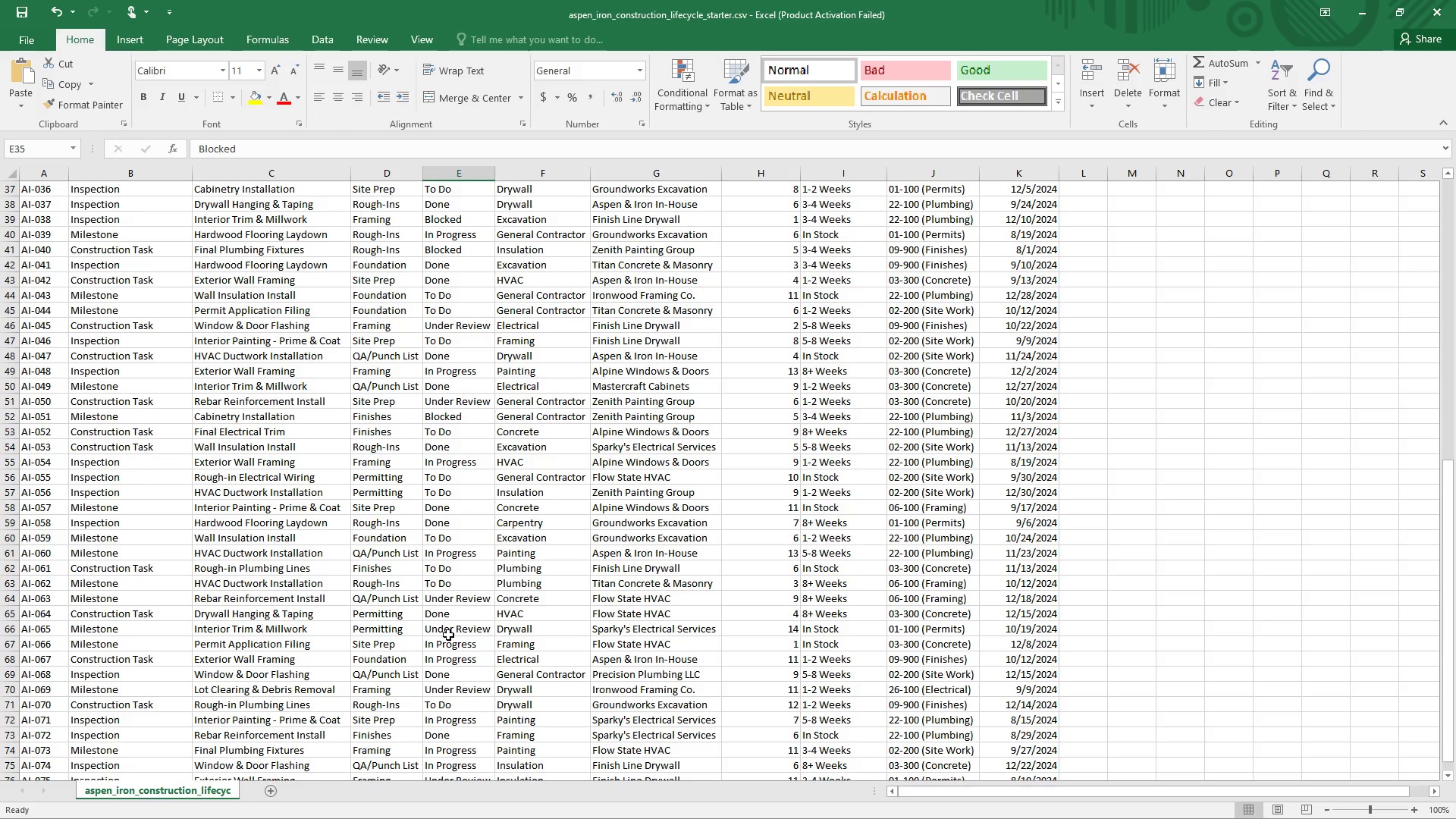 
wait(7.91)
 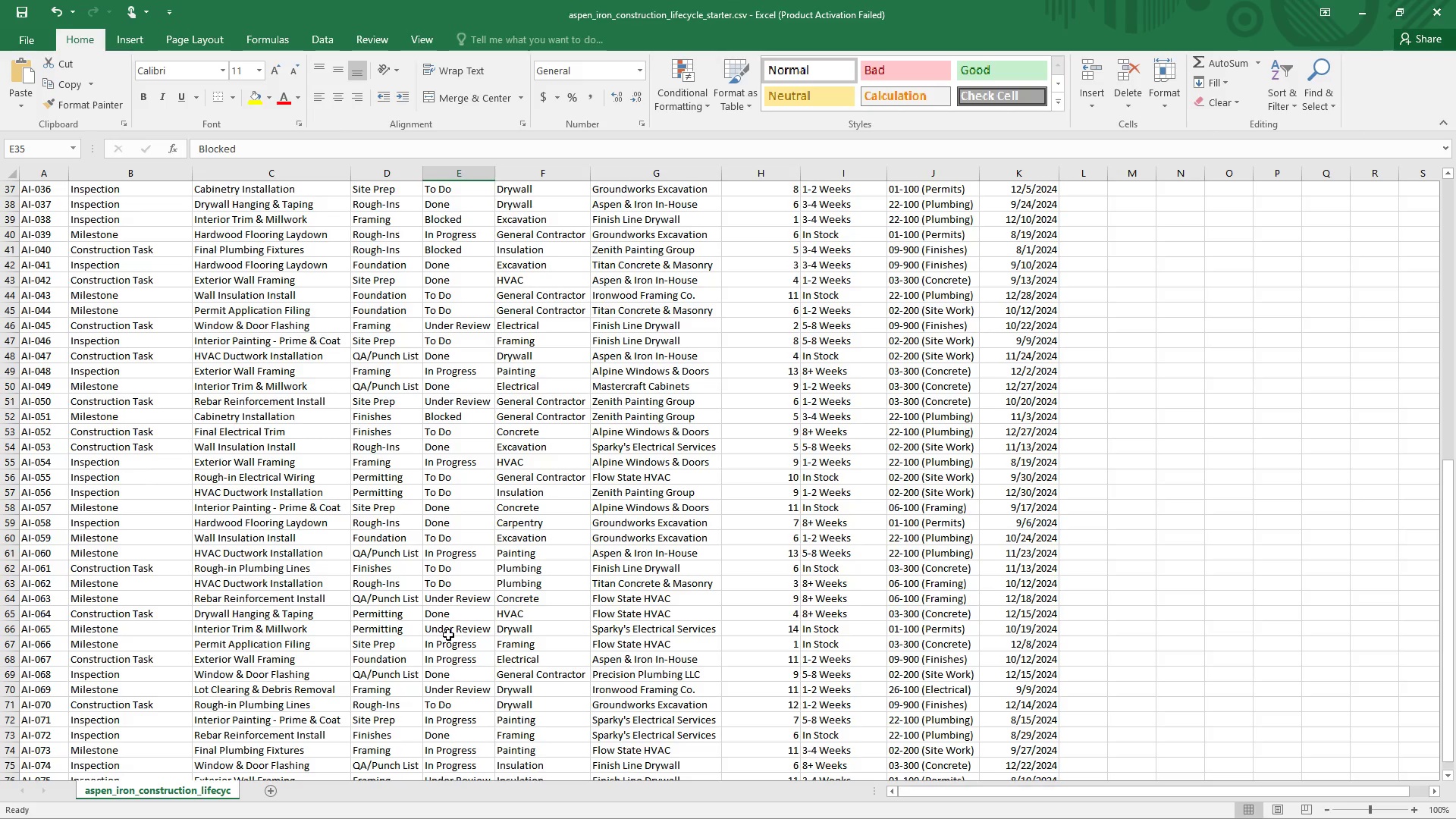 
left_click([448, 679])
 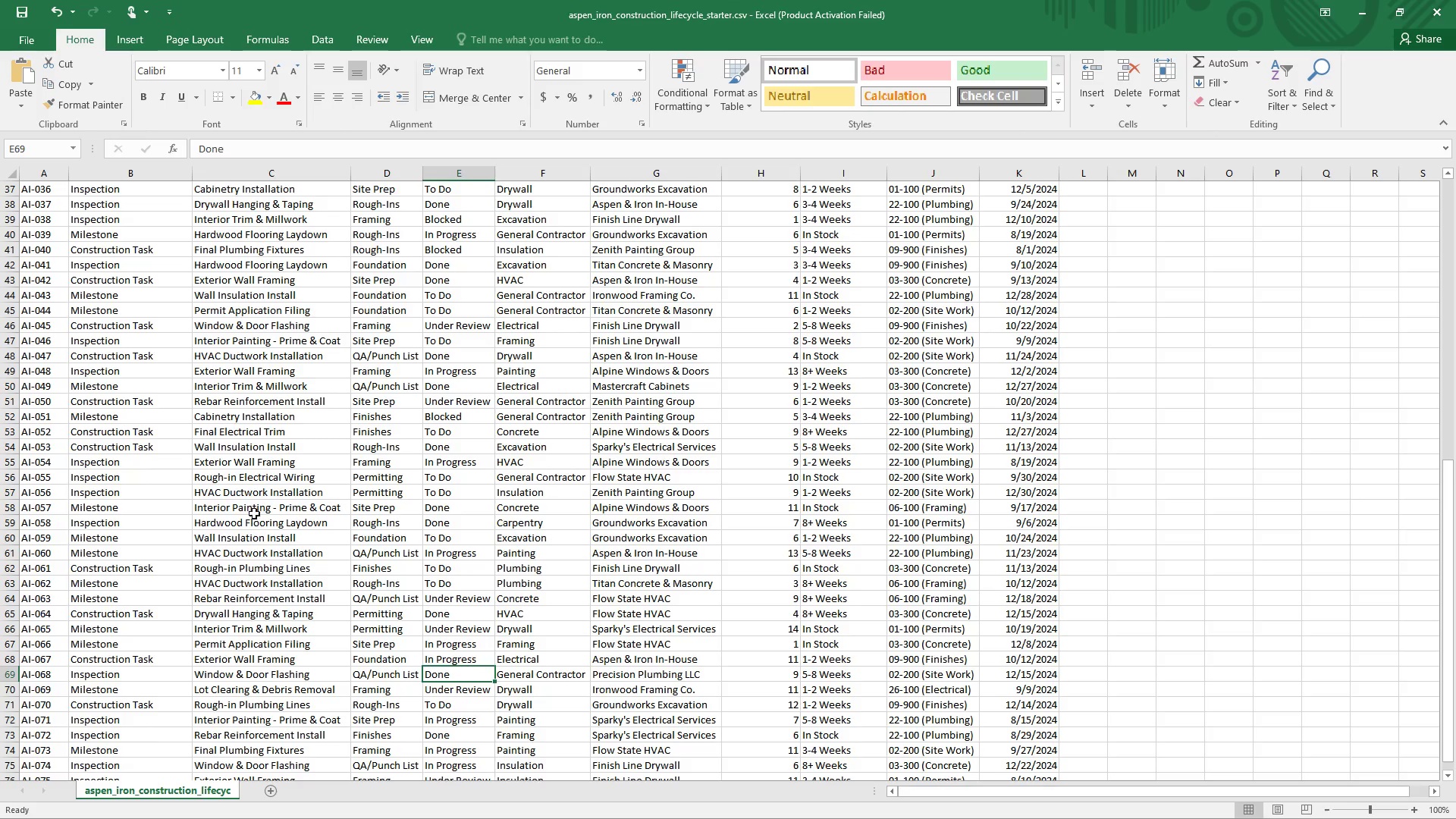 
left_click([444, 494])
 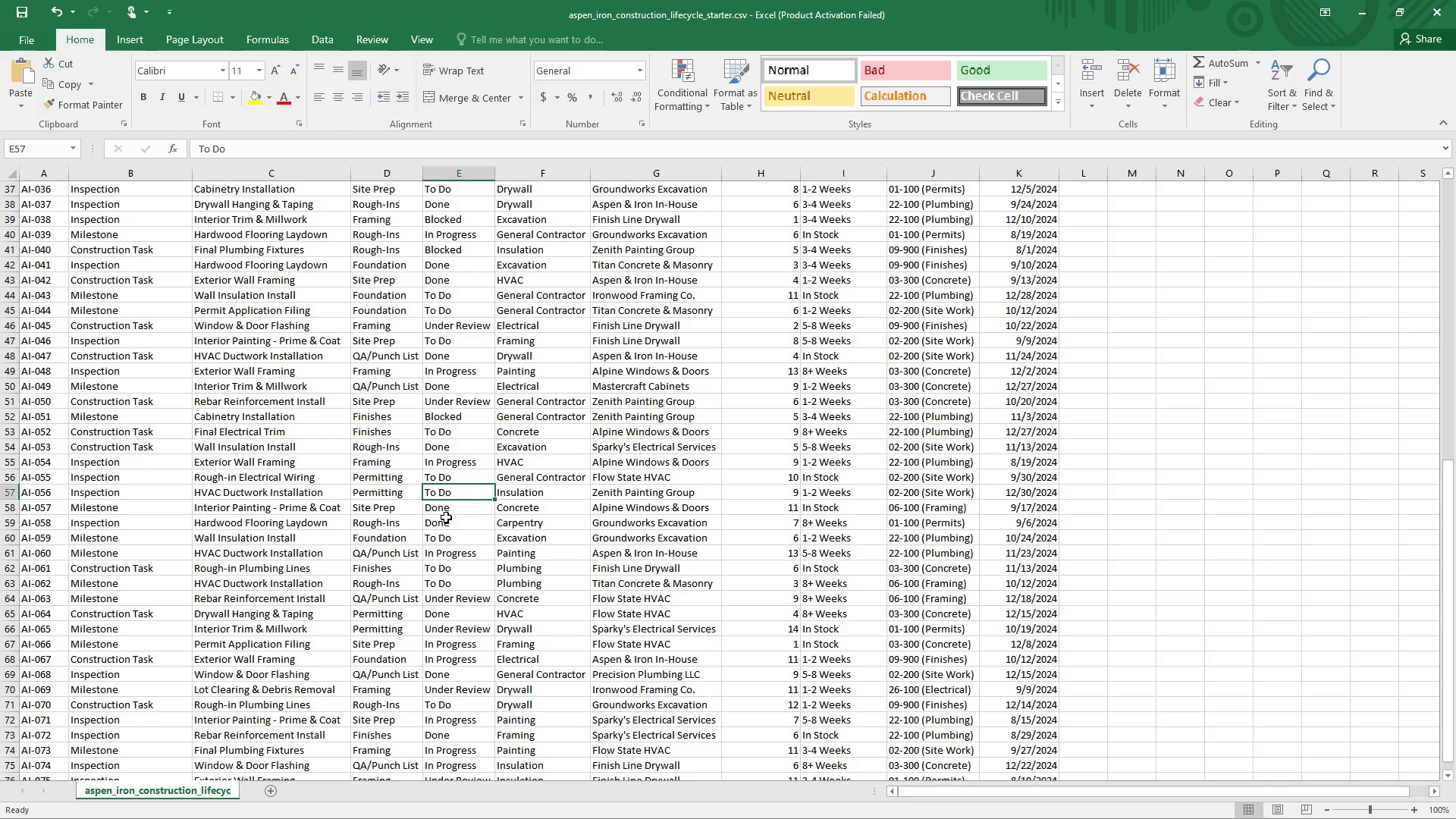 
wait(22.97)
 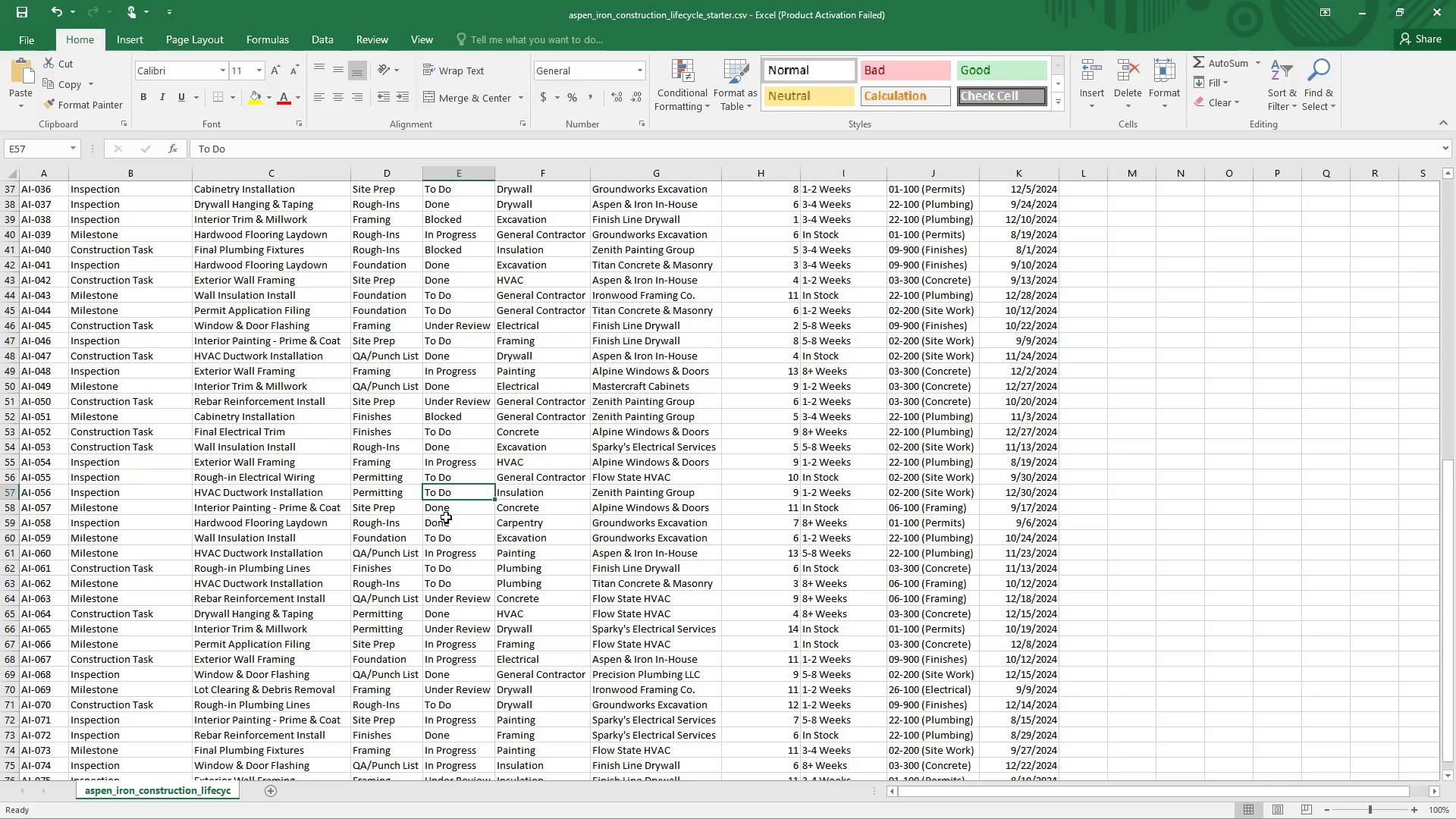 
scroll: coordinate [483, 623], scroll_direction: down, amount: 4.0
 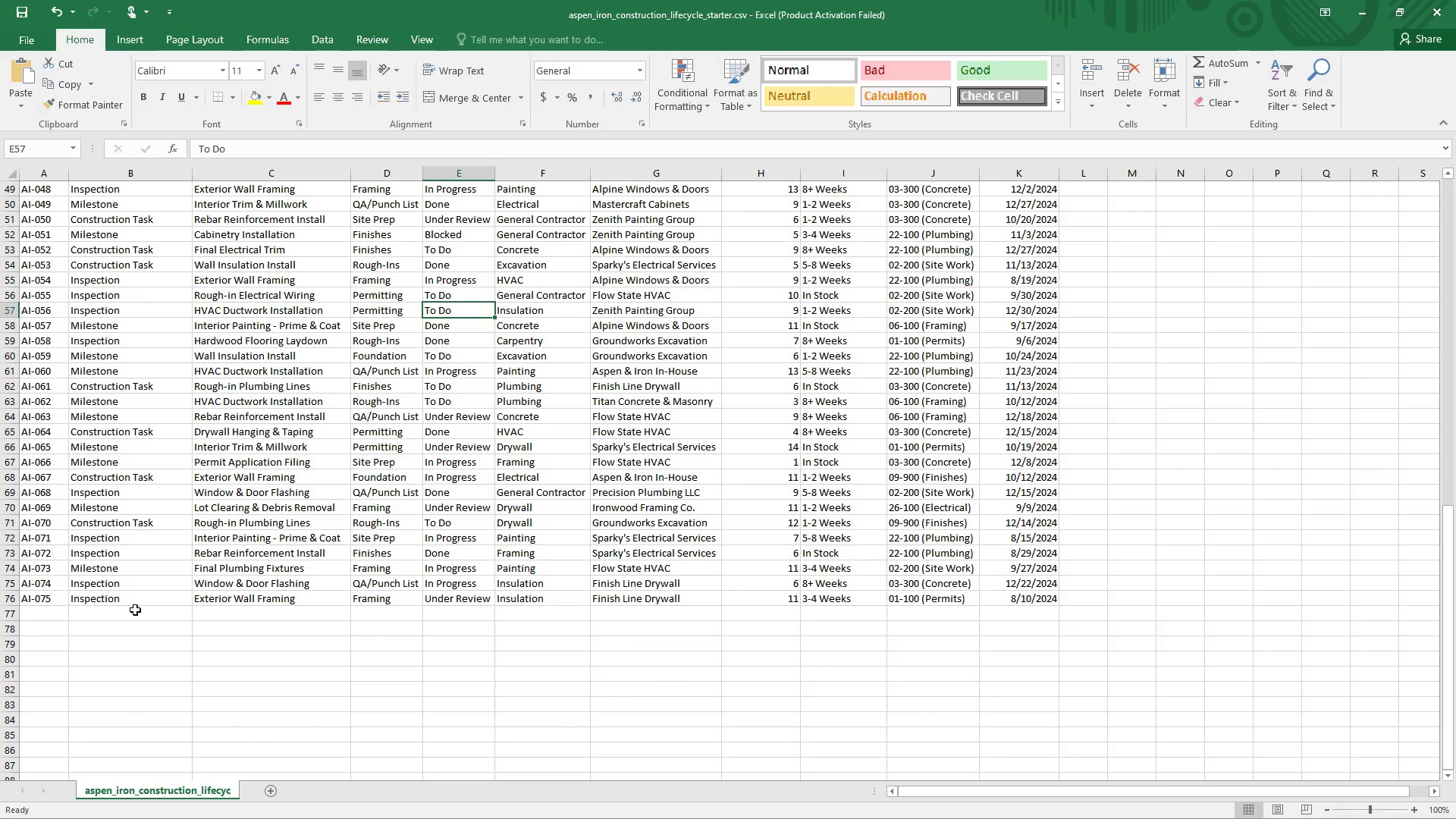 
wait(9.53)
 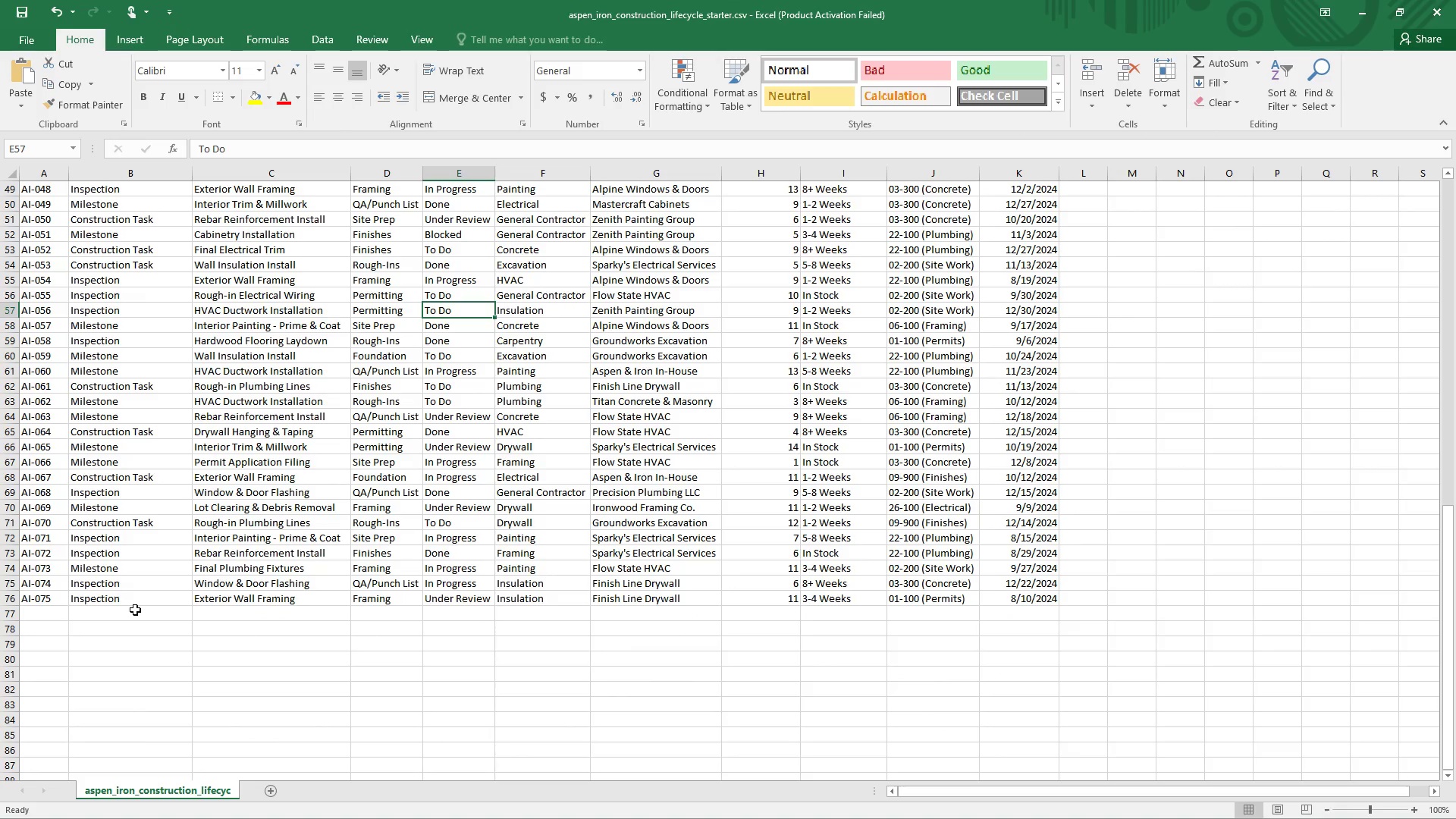 
left_click([381, 587])
 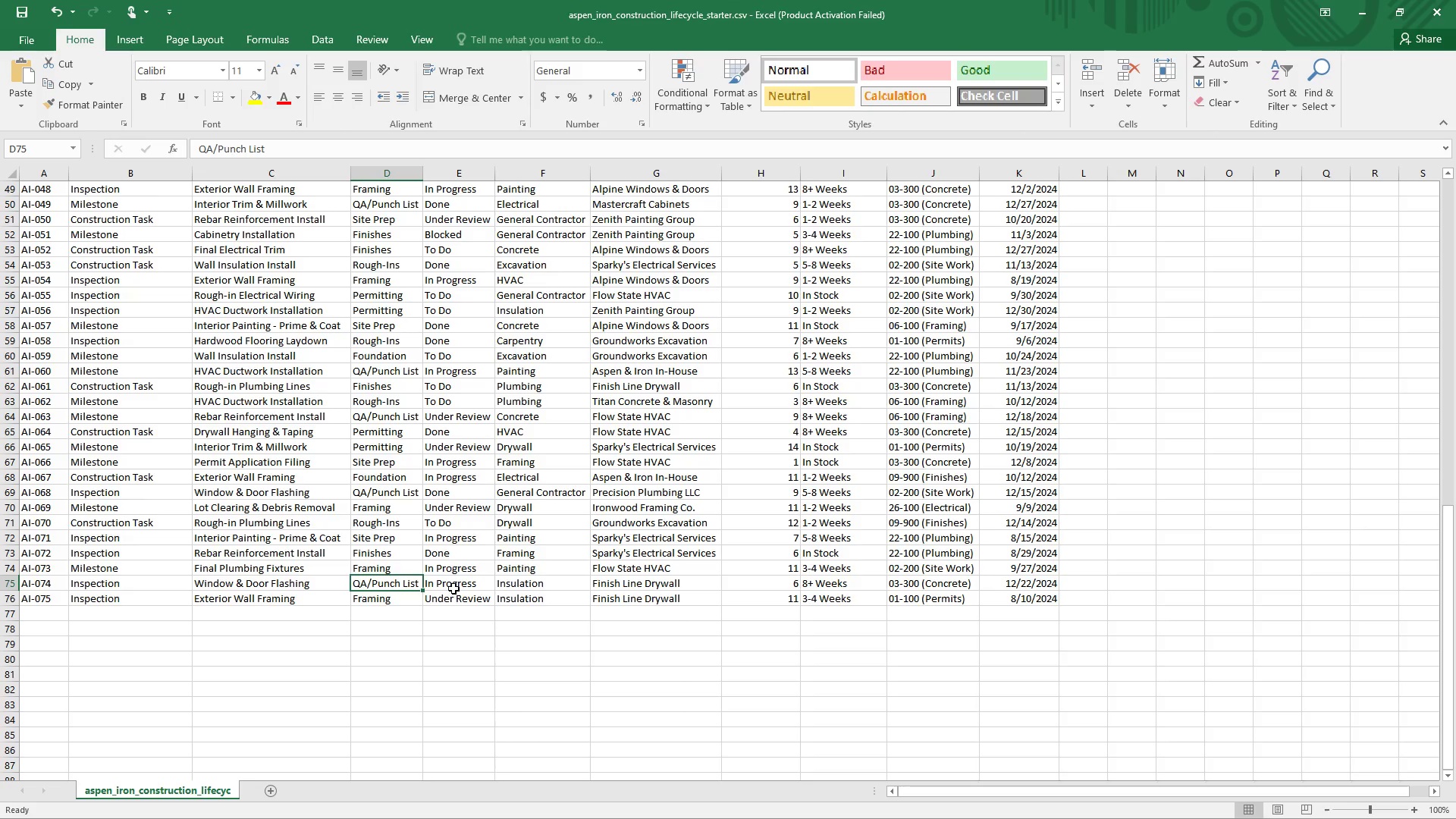 
left_click([454, 588])
 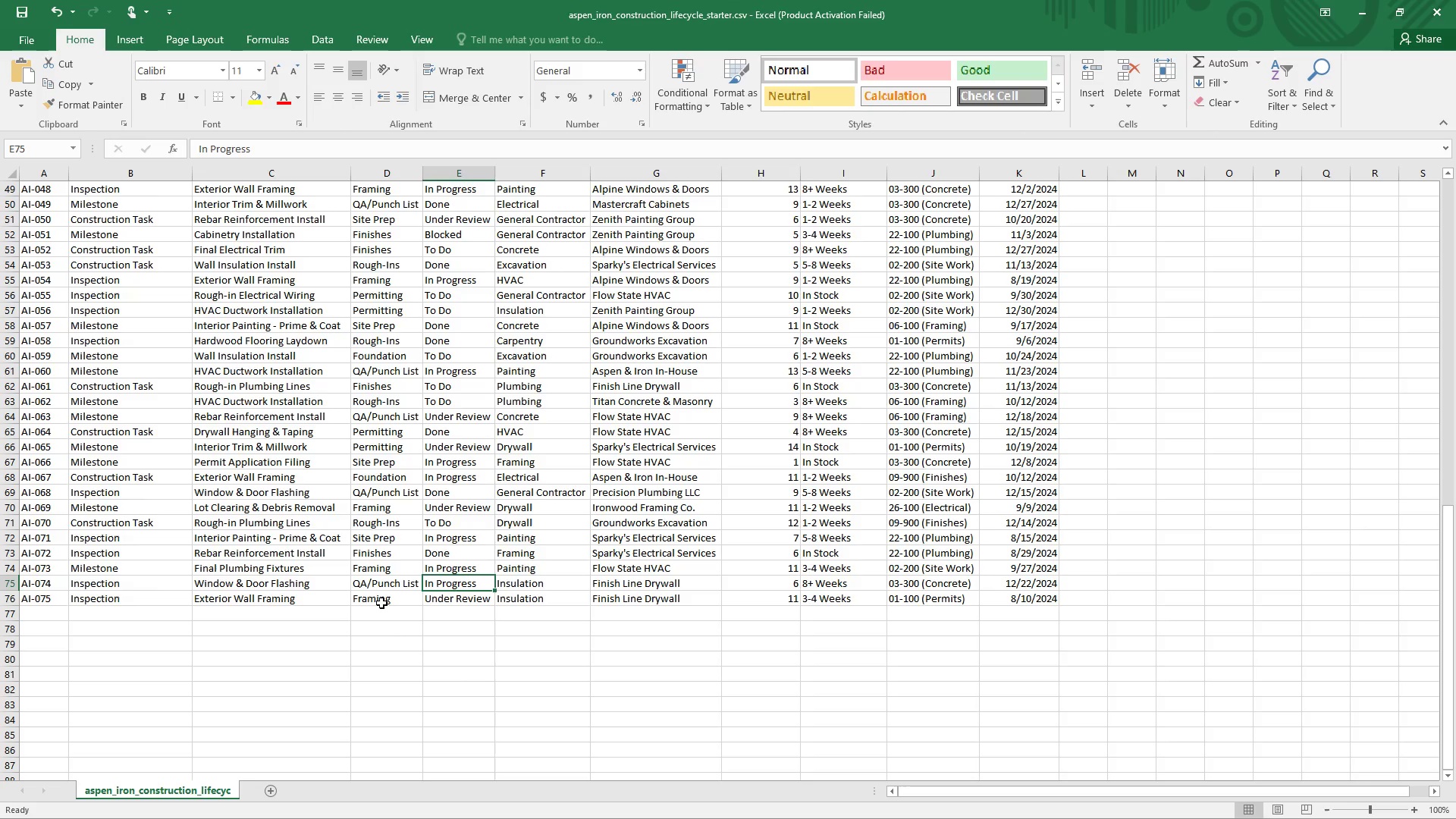 
wait(16.0)
 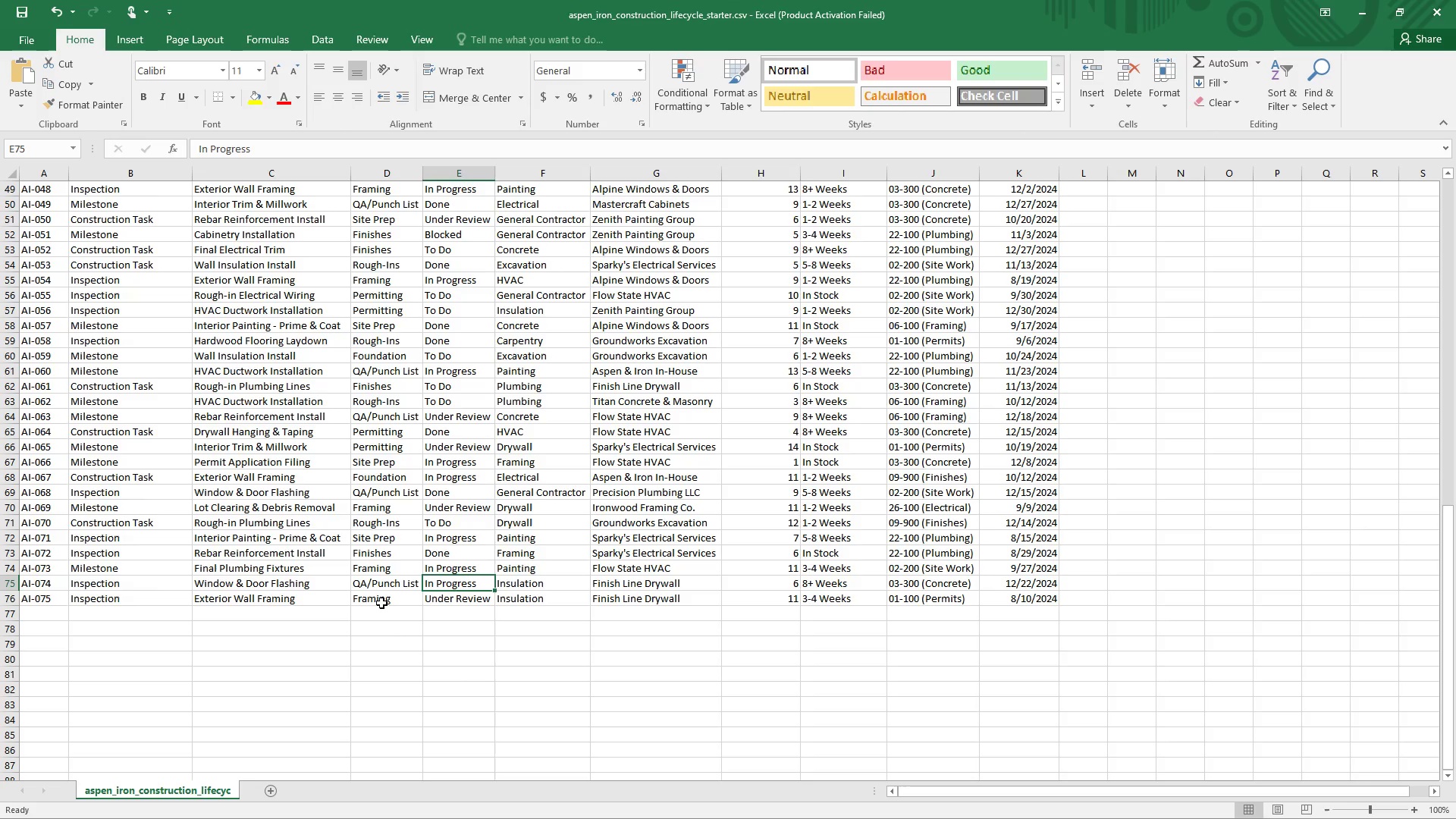 
left_click([978, 802])